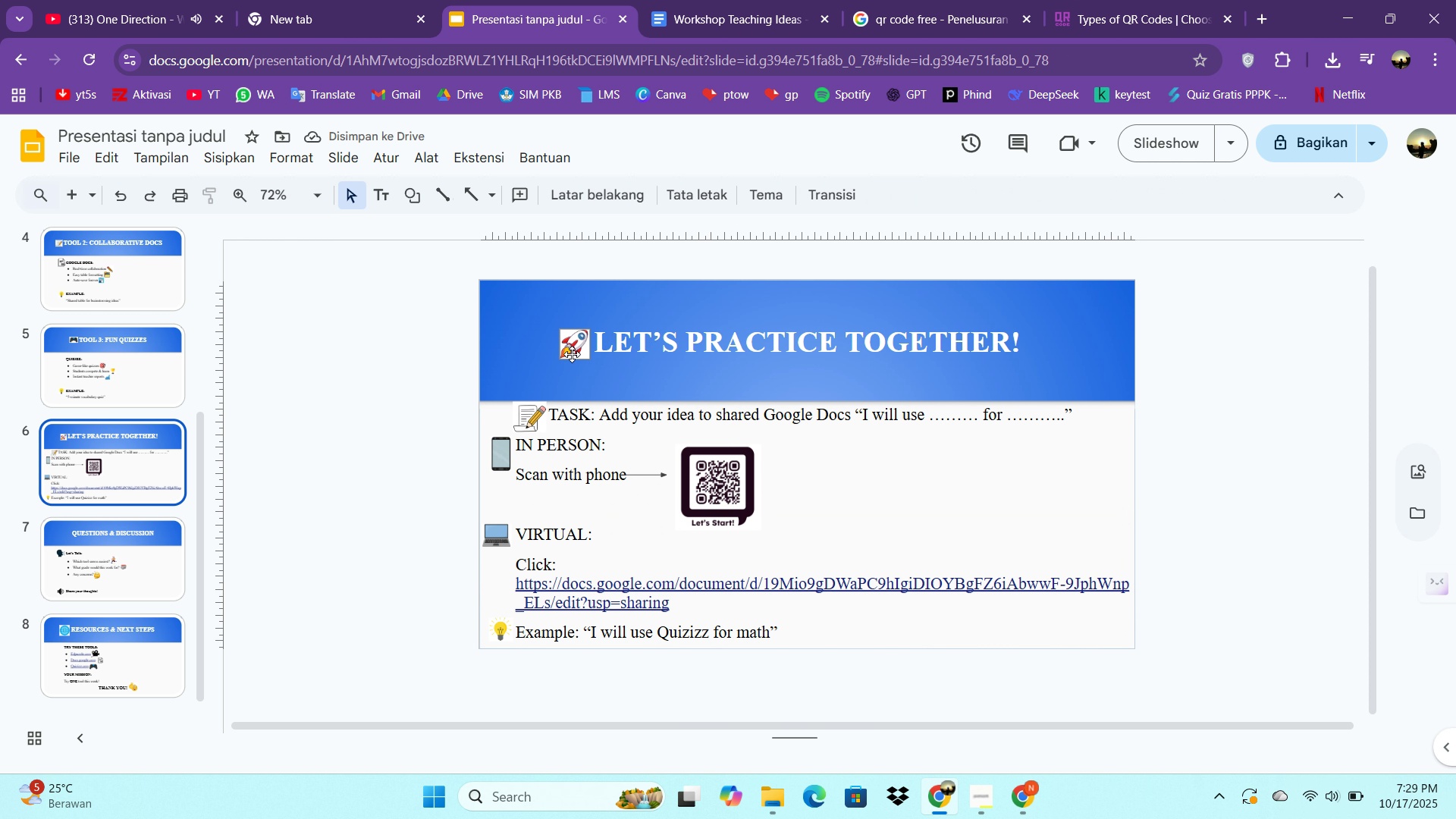 
left_click([572, 354])
 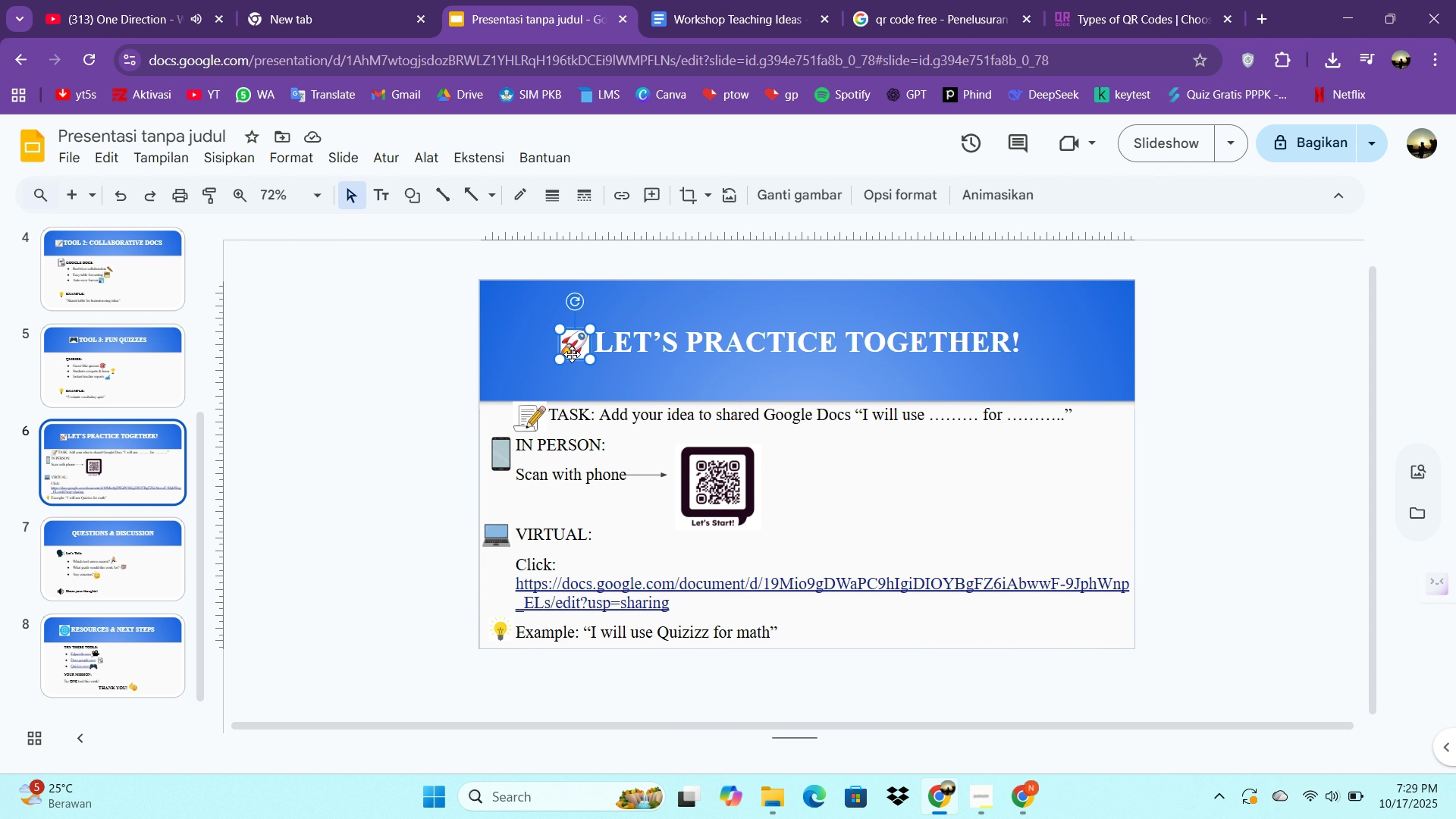 
key(Control+C)
 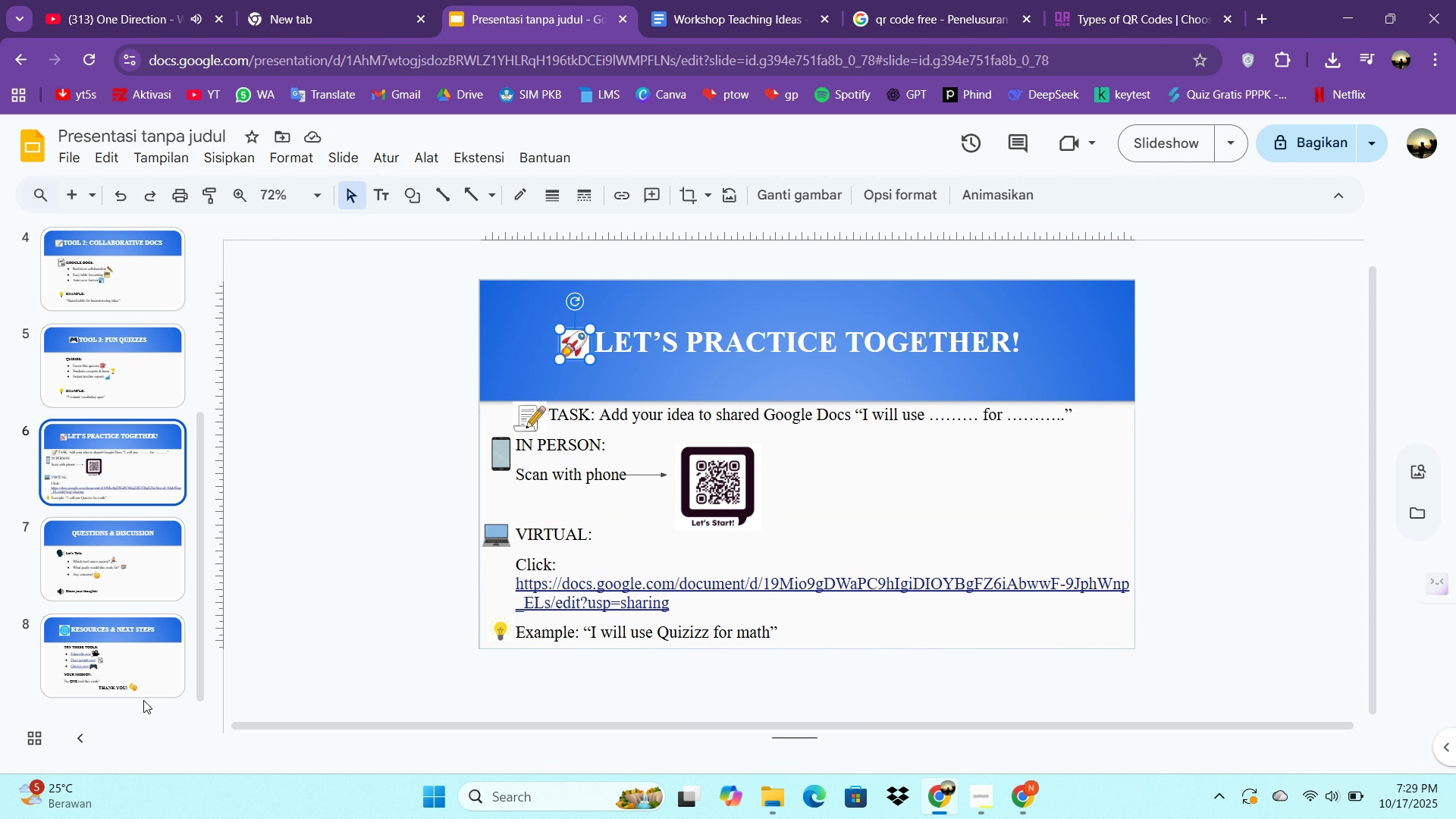 
left_click([123, 669])
 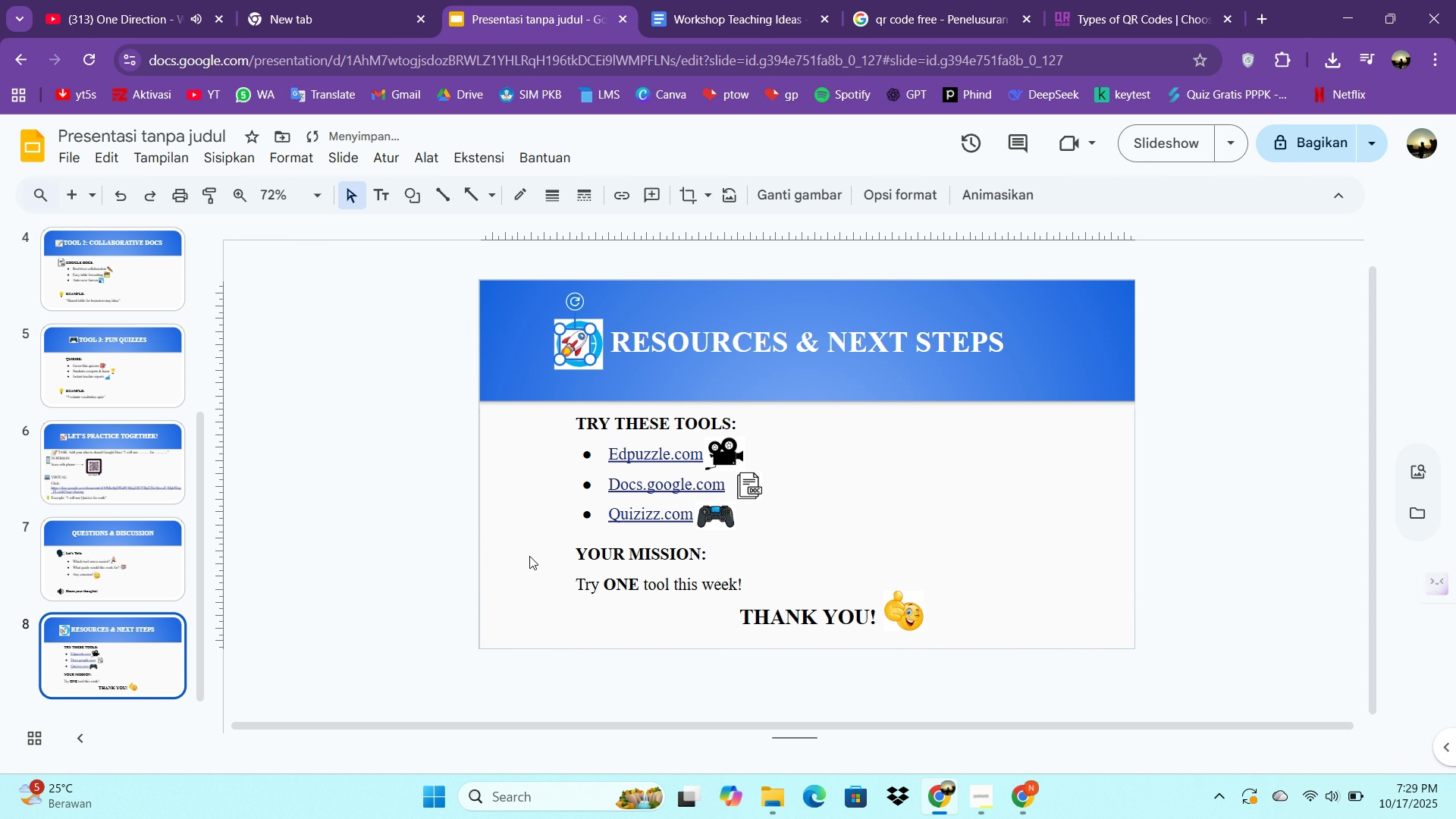 
key(Control+V)
 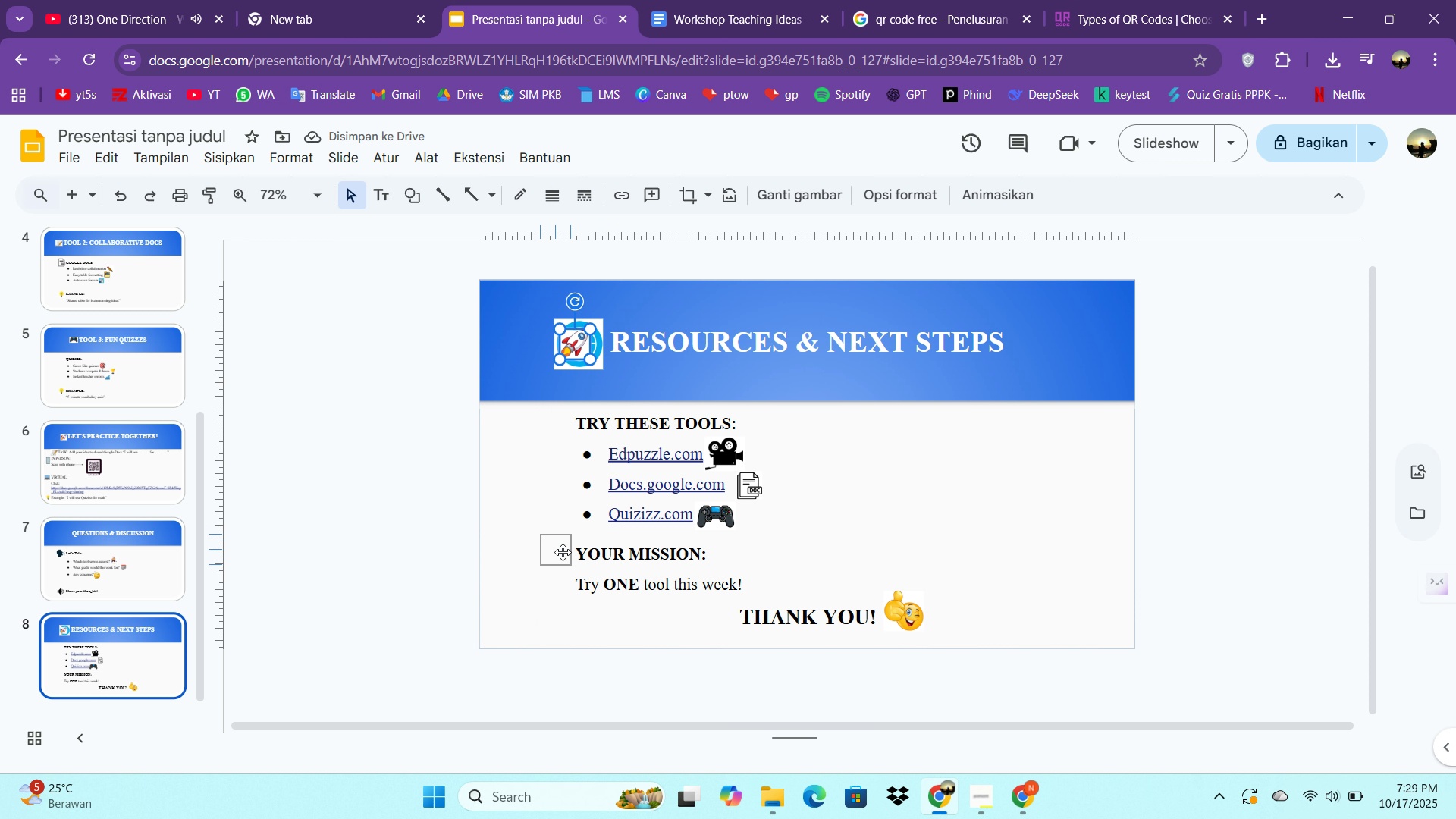 
left_click([957, 566])
 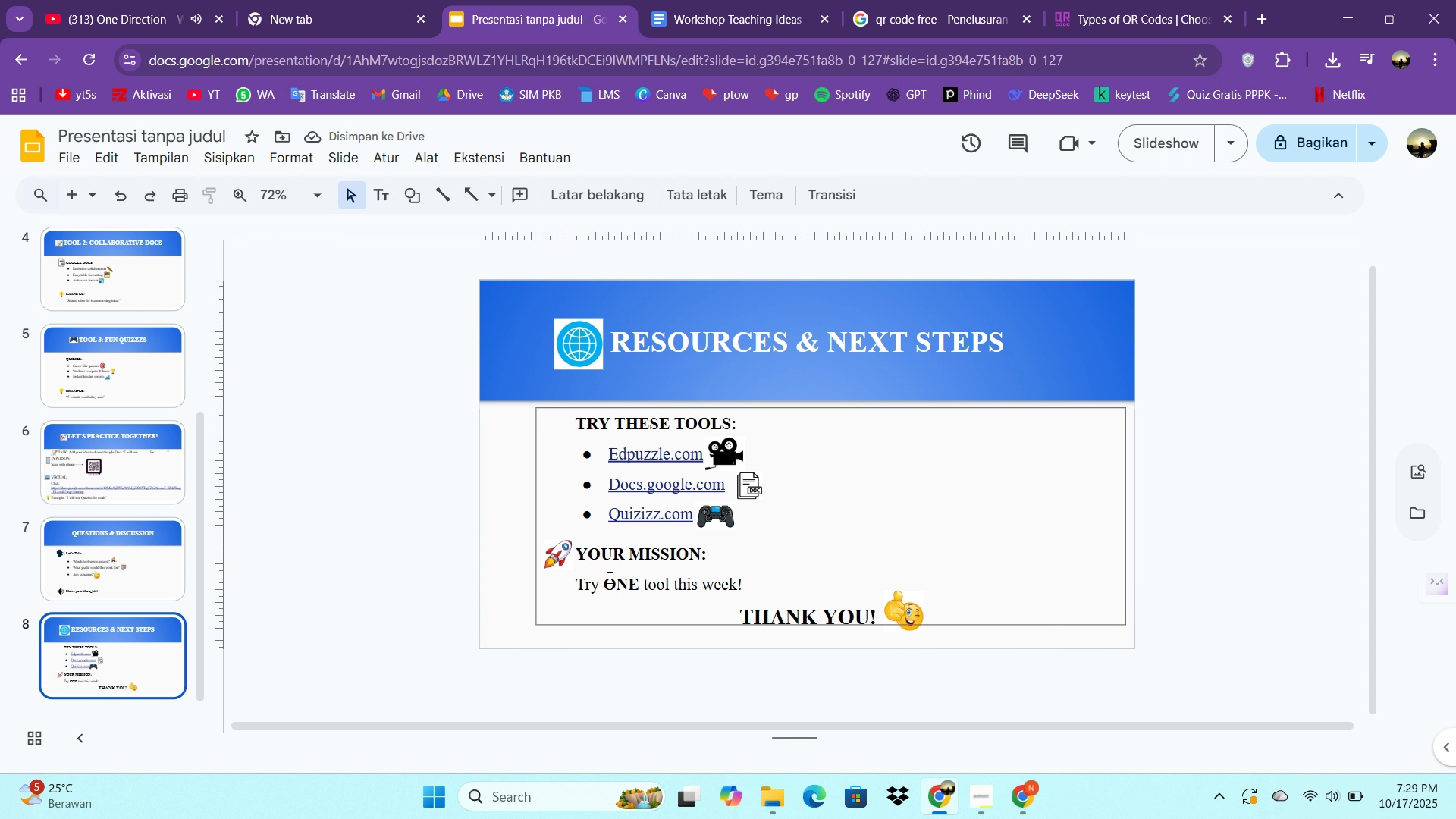 
scroll: coordinate [178, 468], scroll_direction: down, amount: 1.0
 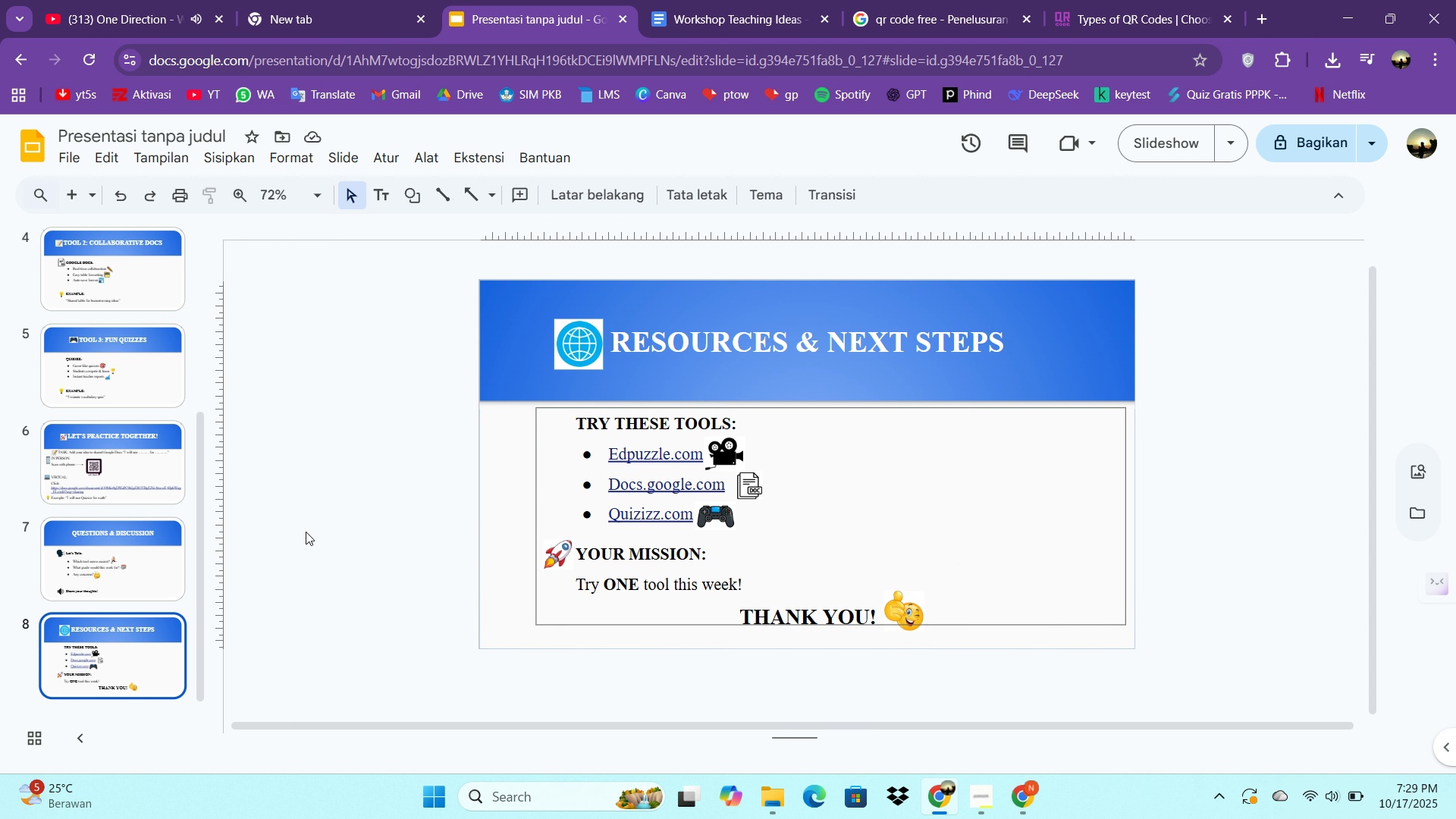 
scroll: coordinate [184, 519], scroll_direction: up, amount: 5.0
 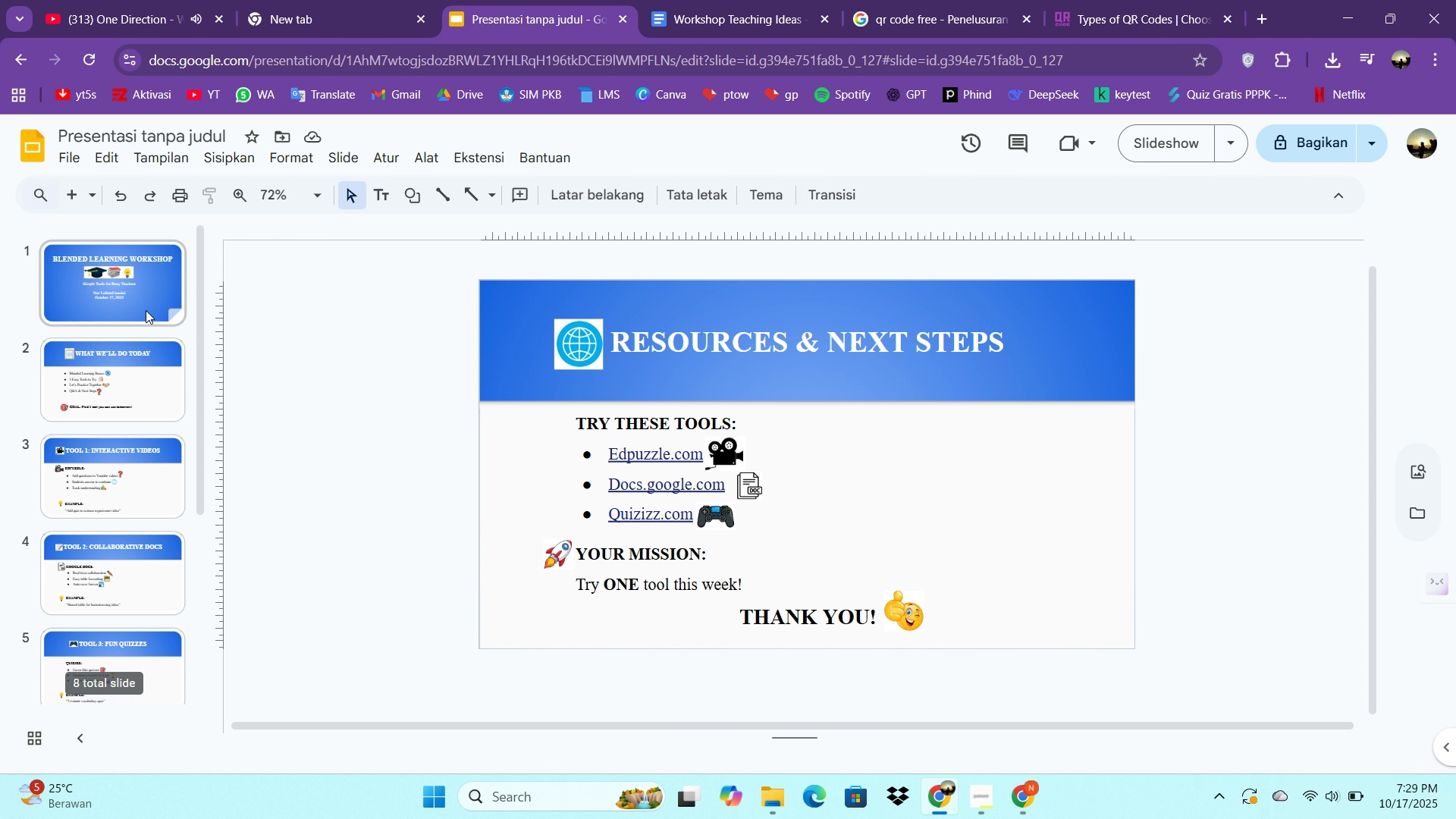 
left_click([146, 310])
 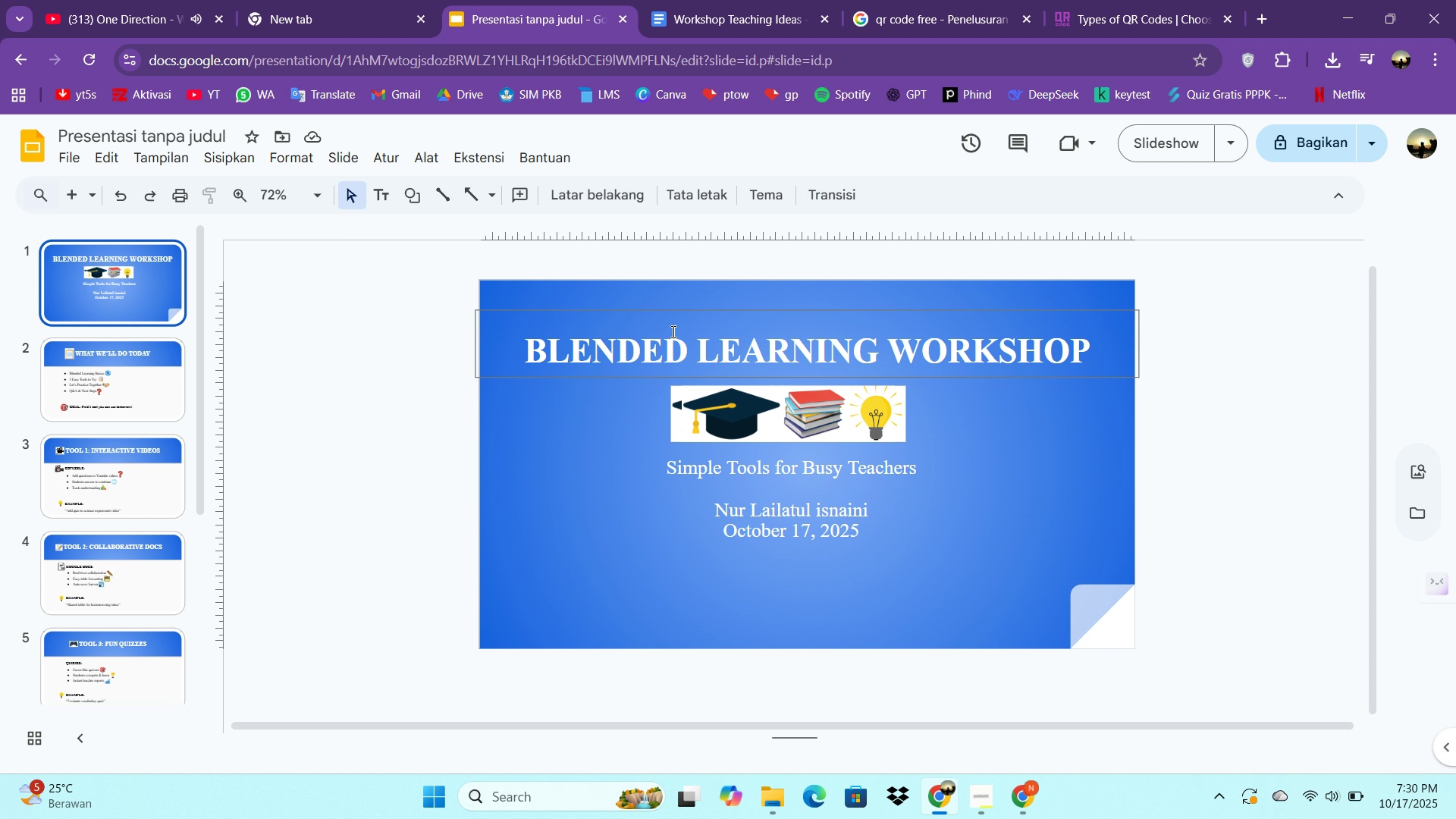 
wait(74.51)
 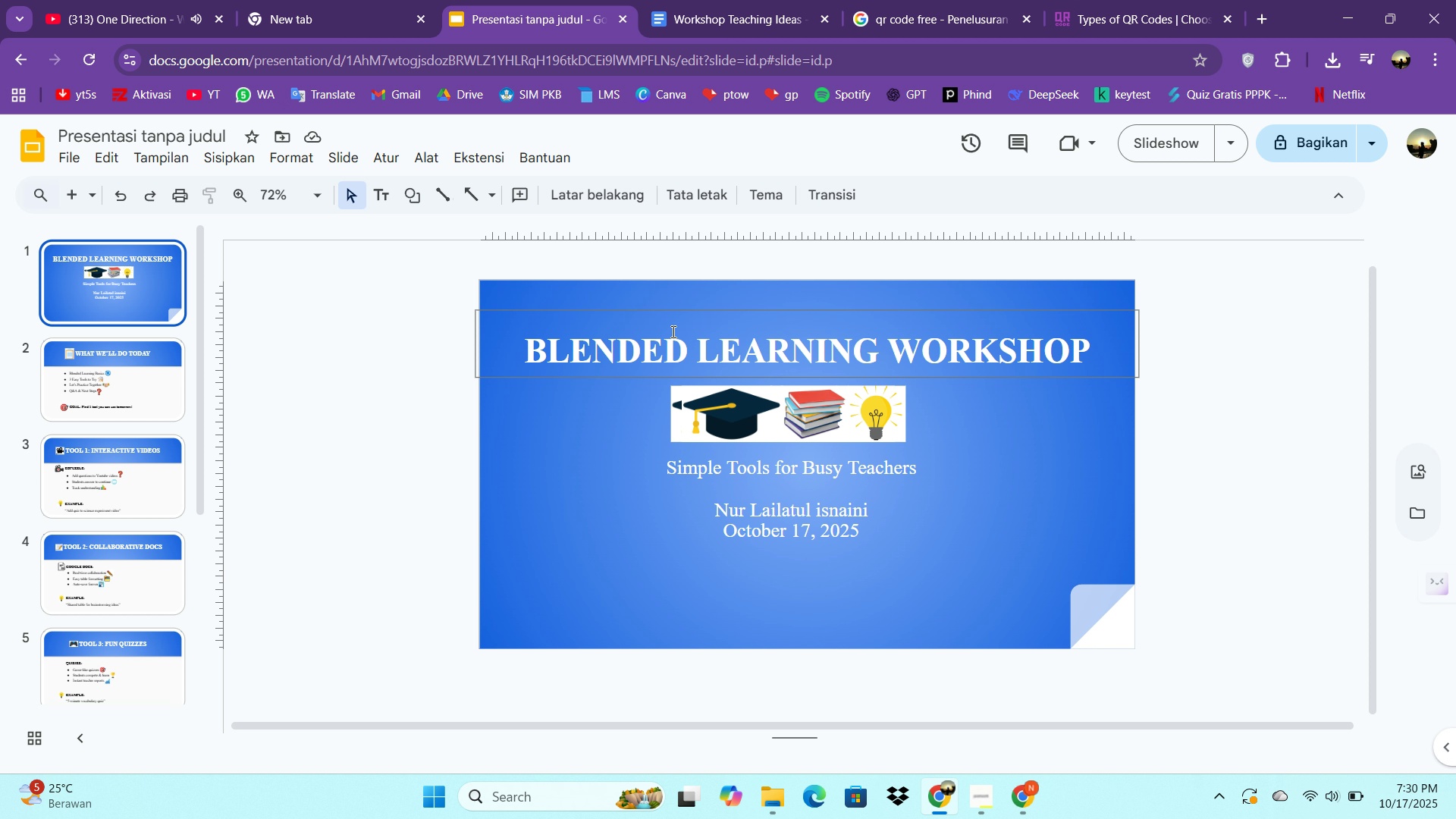 
left_click([177, 133])
 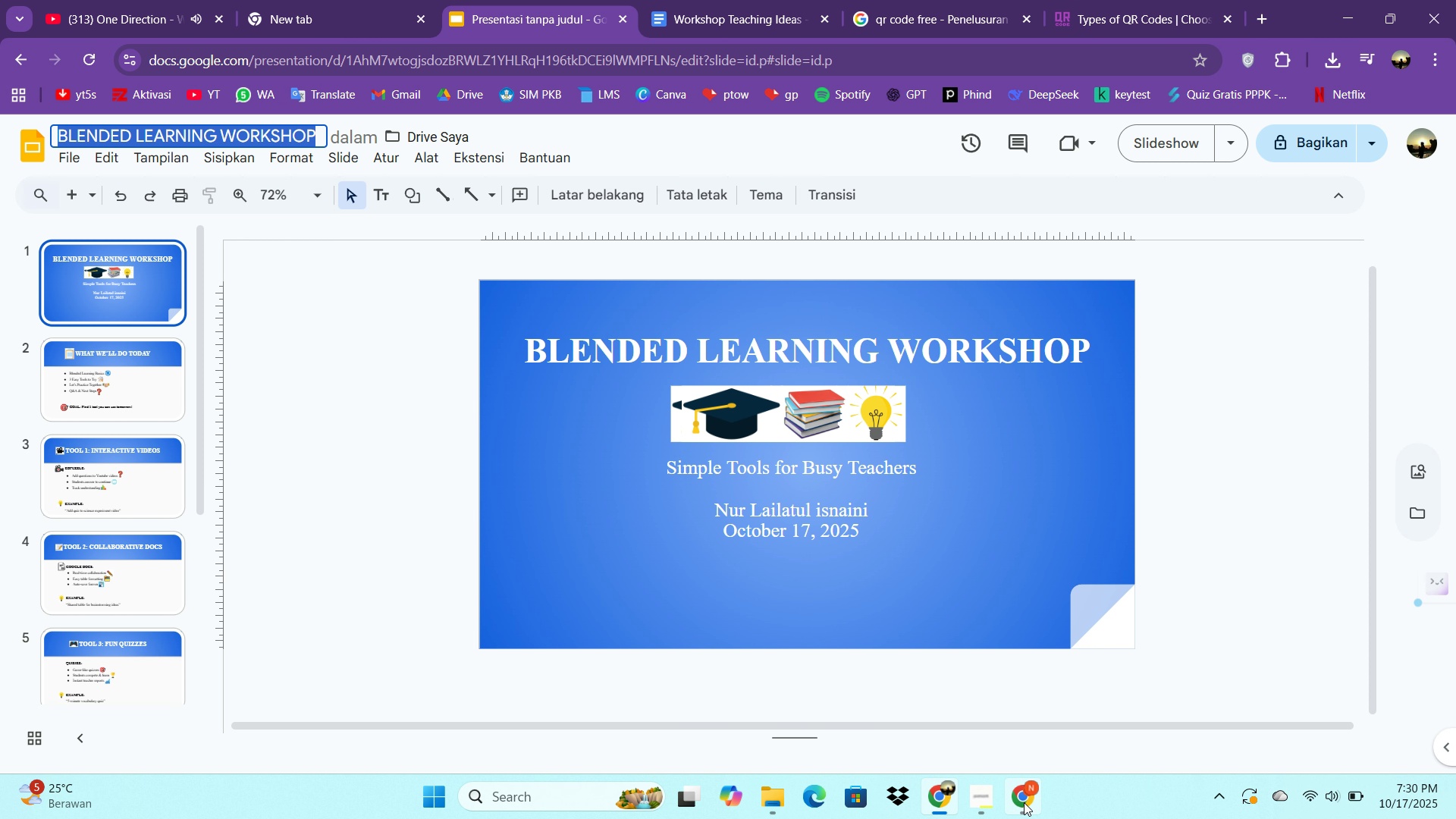 
double_click([1025, 802])
 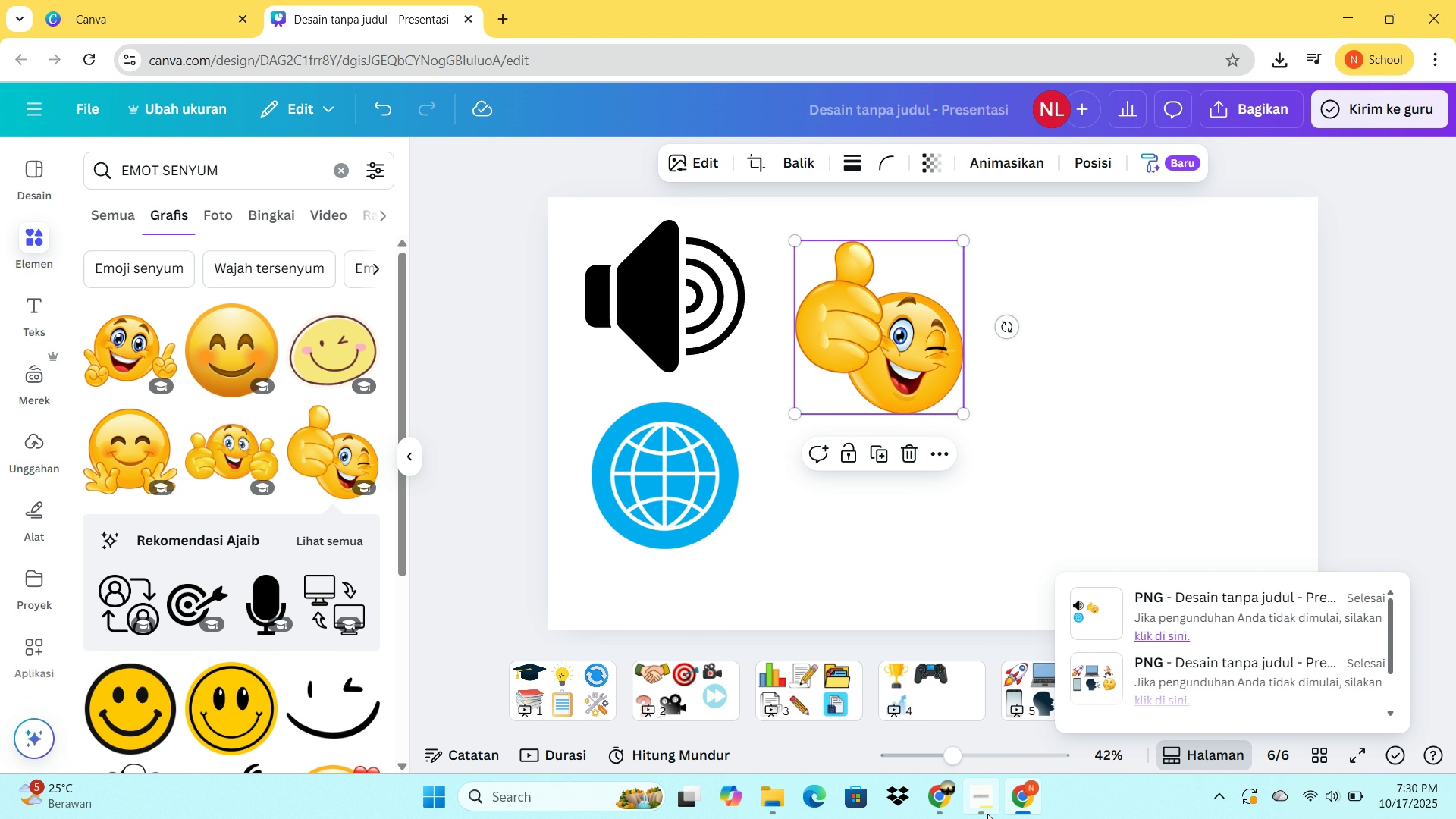 
left_click([987, 814])